 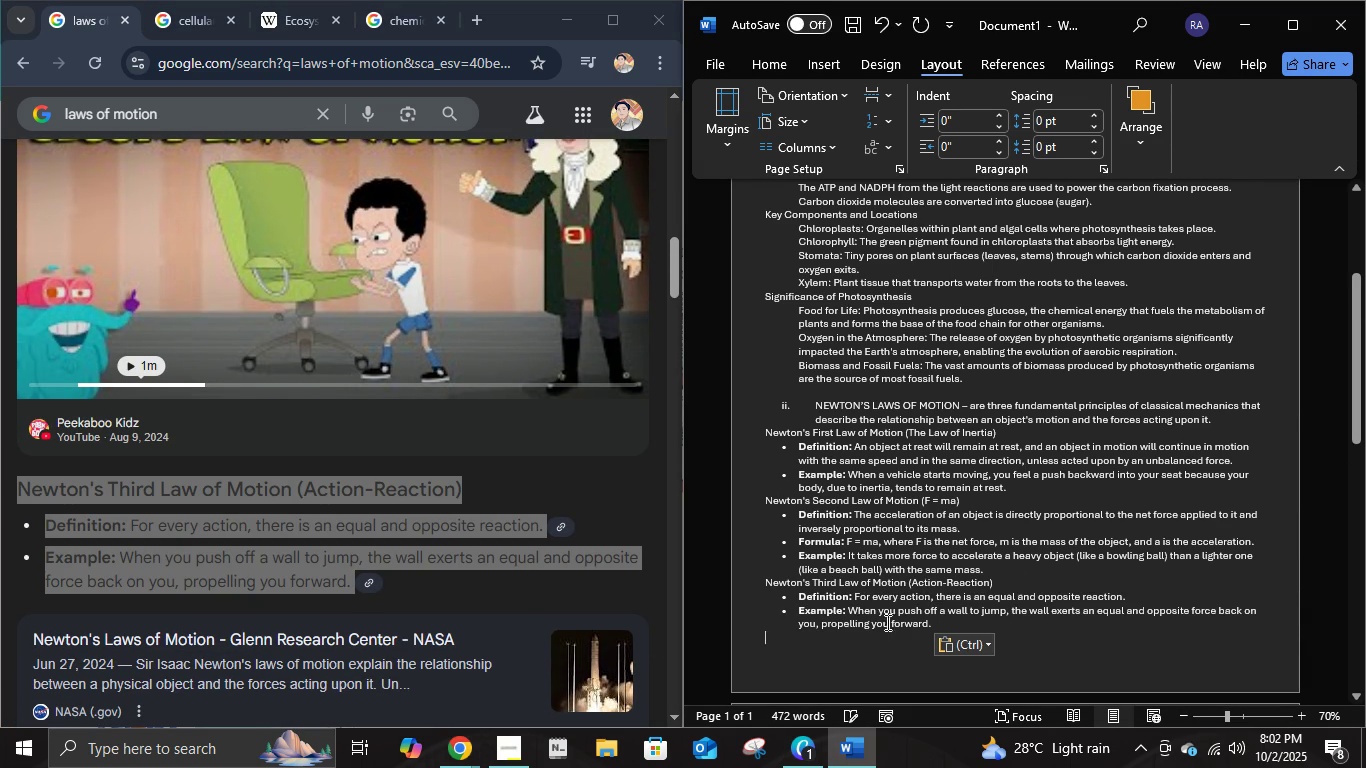 
scroll: coordinate [422, 527], scroll_direction: none, amount: 0.0
 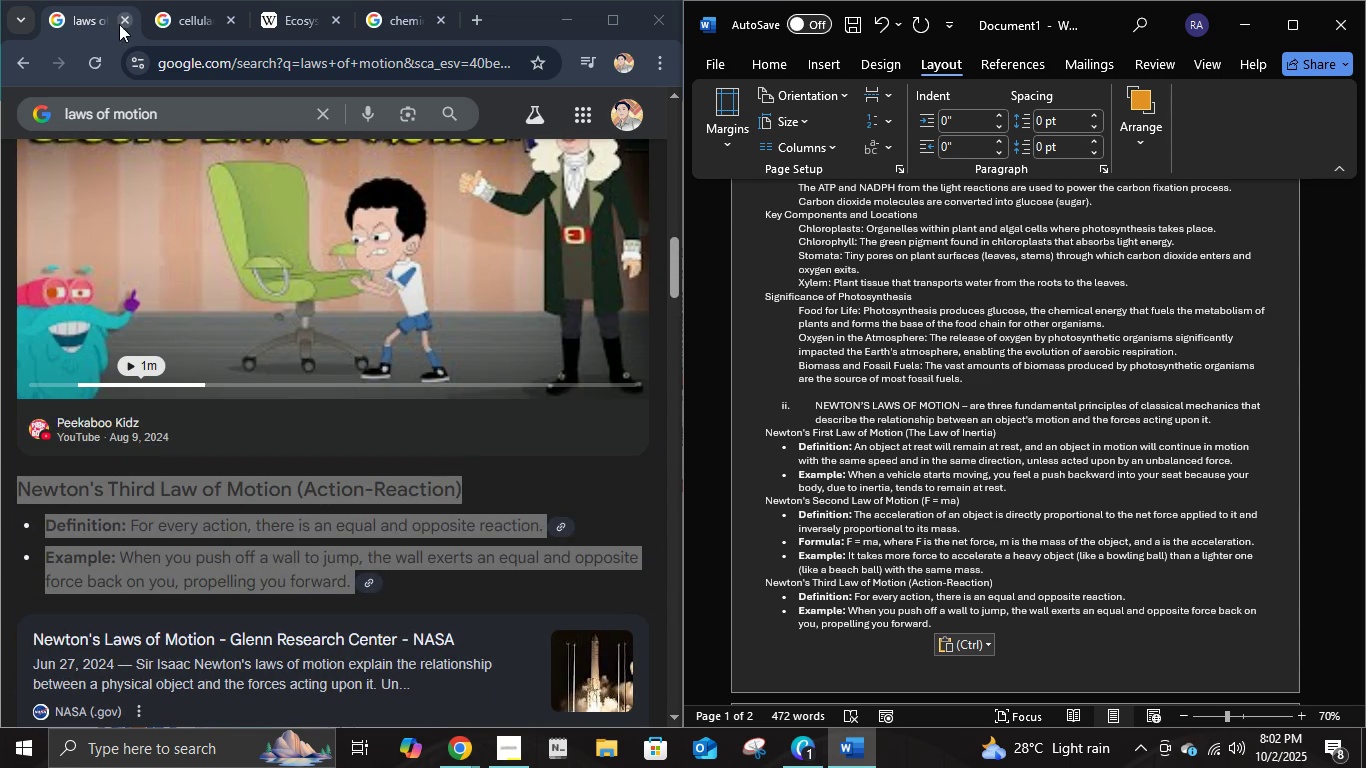 
left_click([119, 24])
 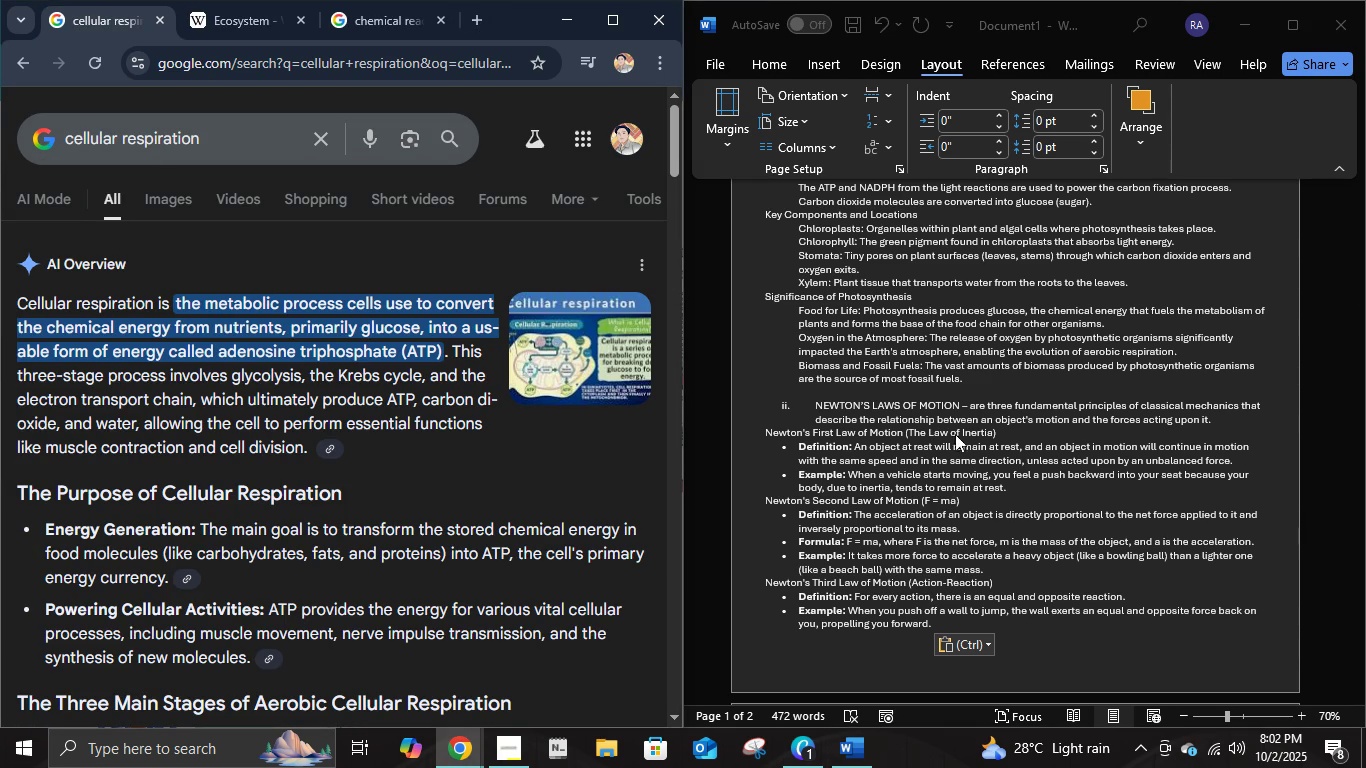 
scroll: coordinate [889, 520], scroll_direction: down, amount: 5.0
 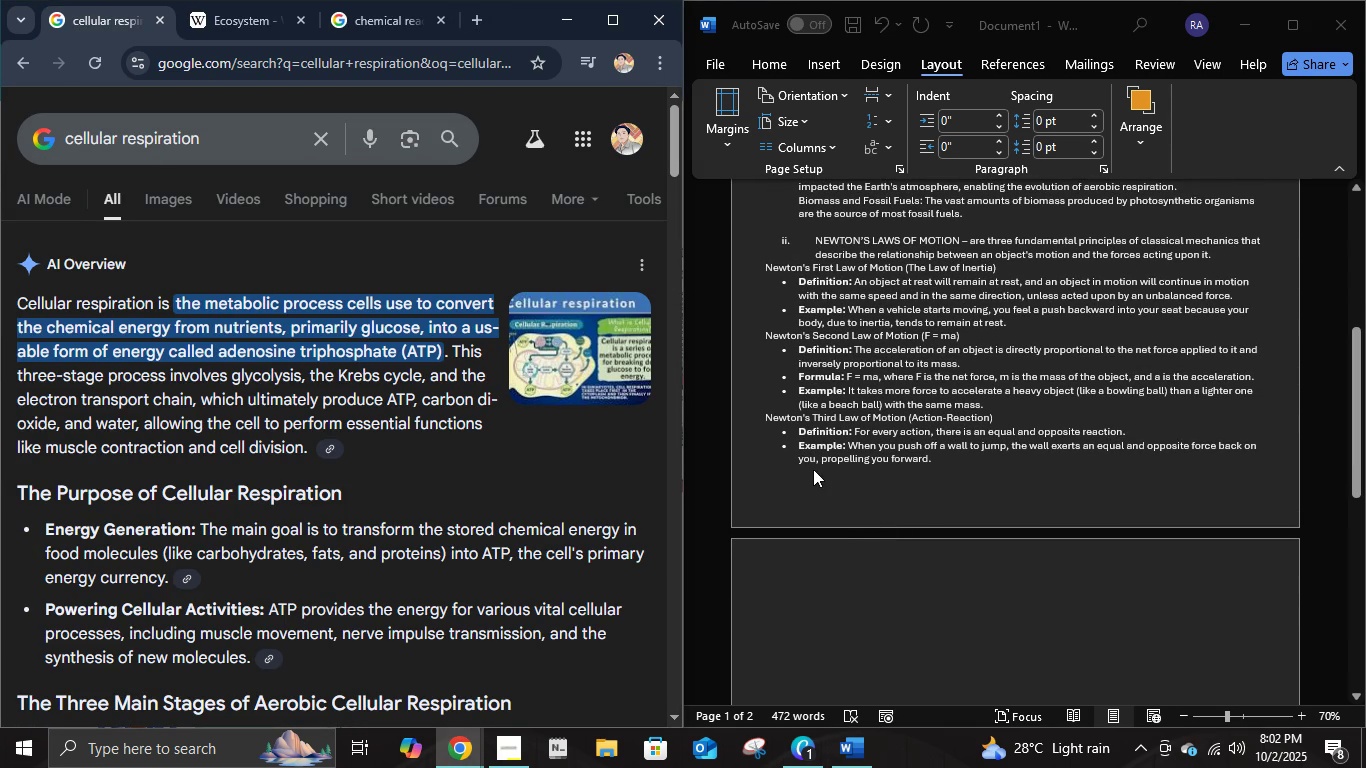 
left_click([813, 469])
 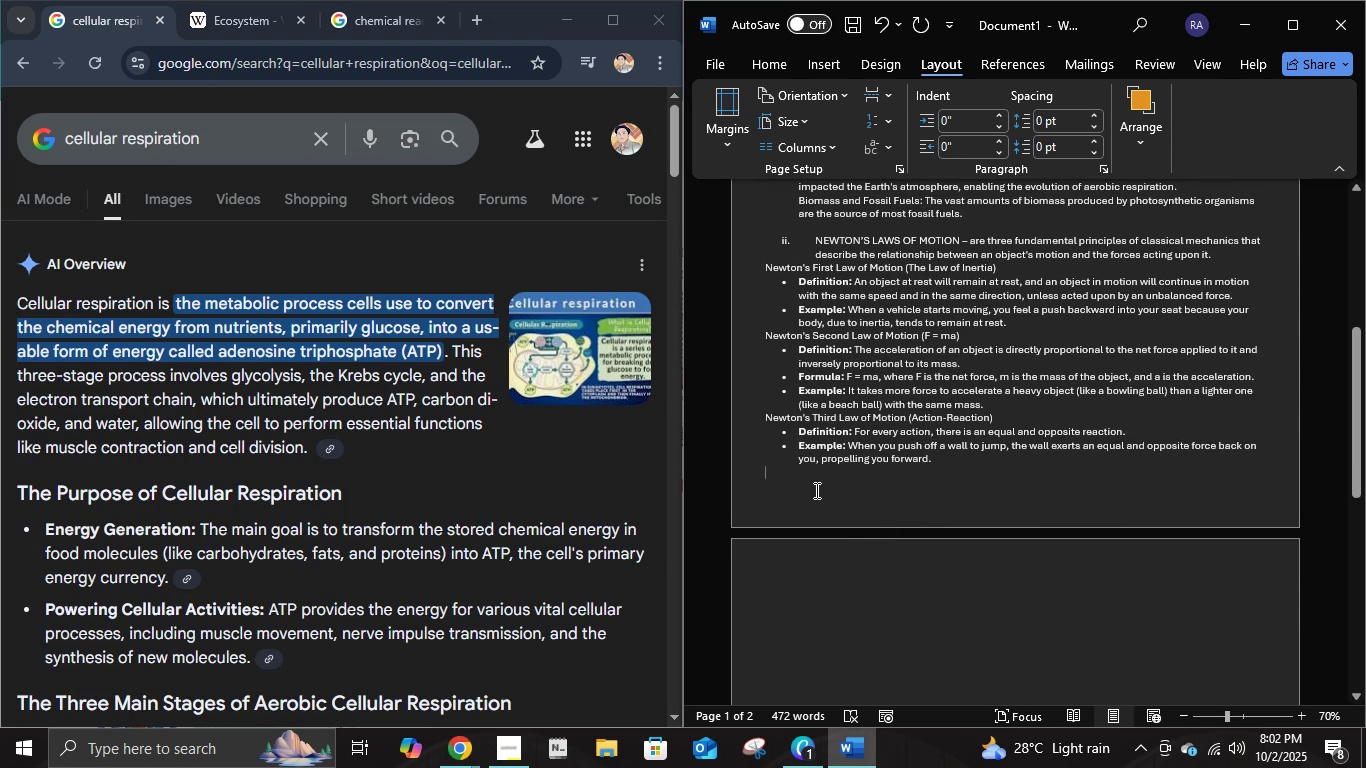 
key(ArrowDown)
 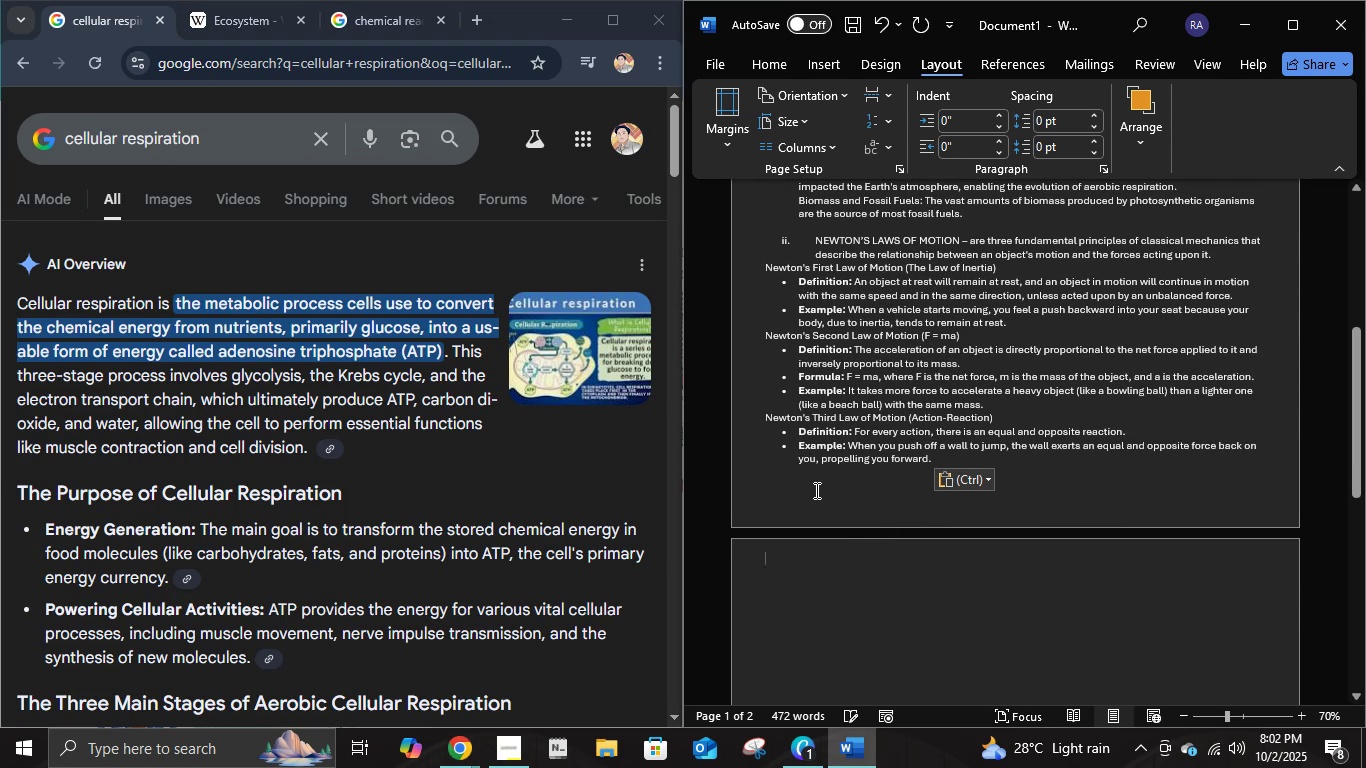 
key(ArrowDown)
 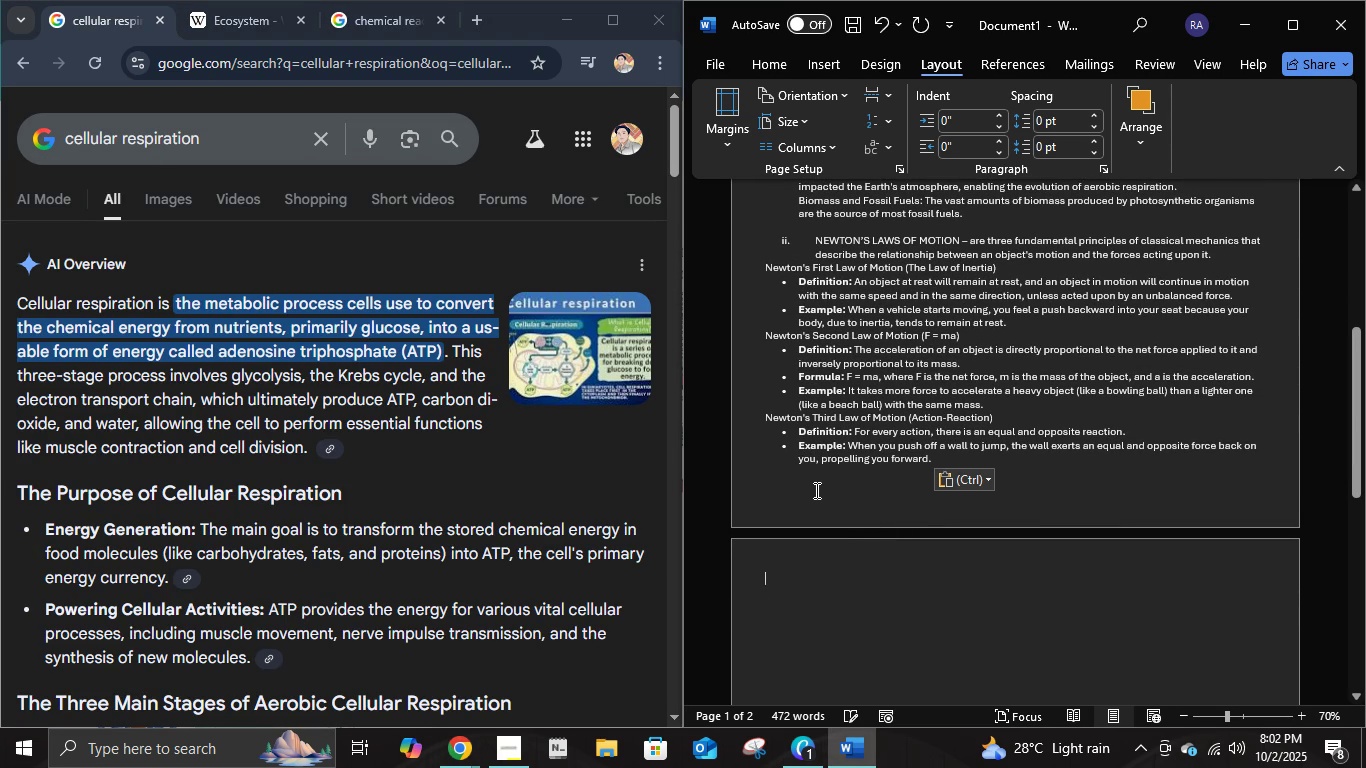 
key(ArrowUp)
 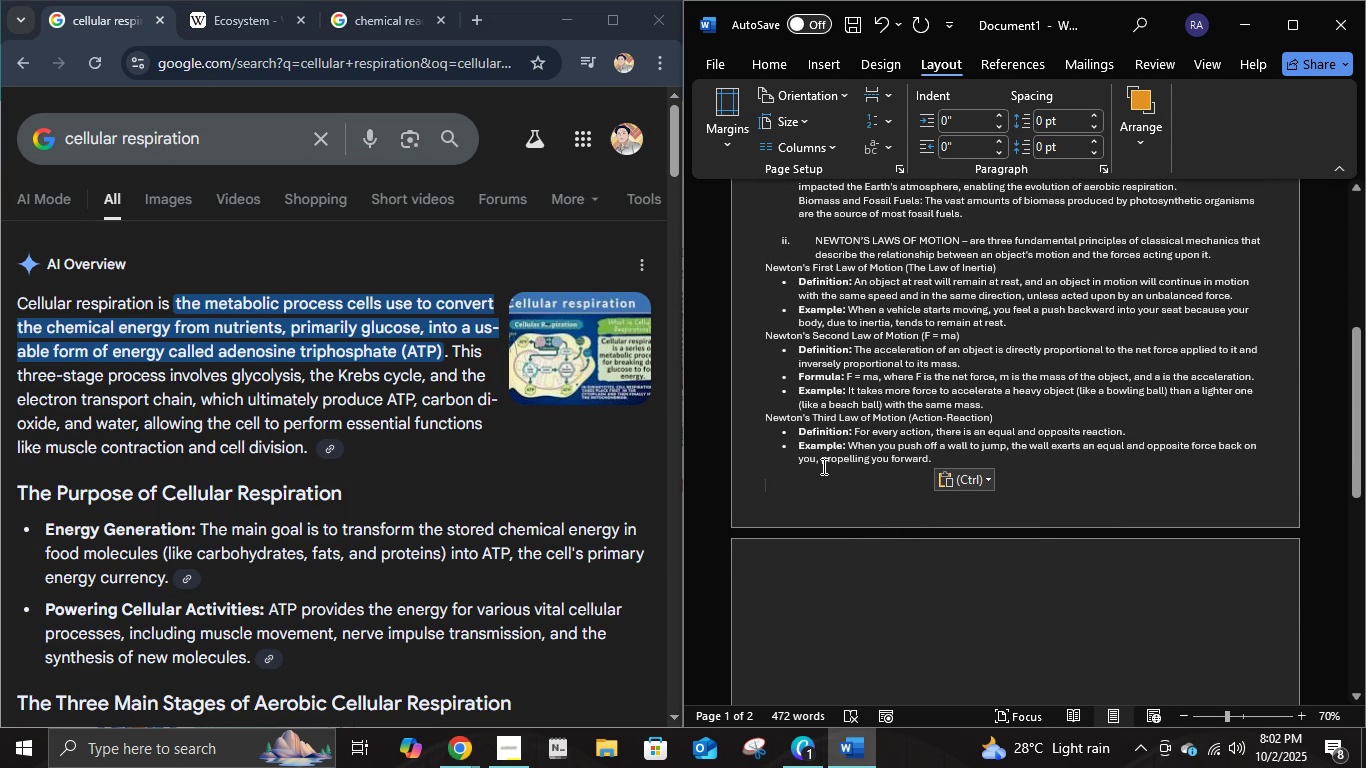 
key(Backspace)
 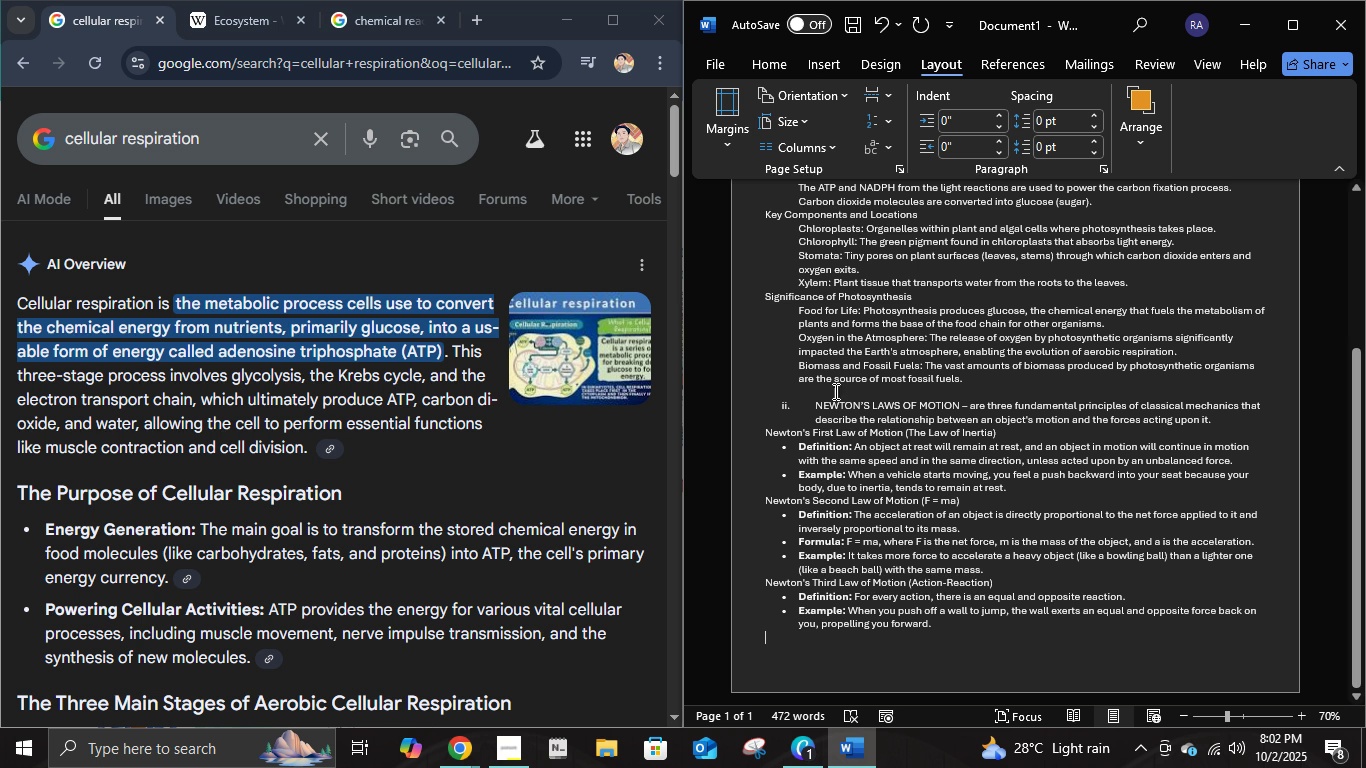 
left_click([833, 391])
 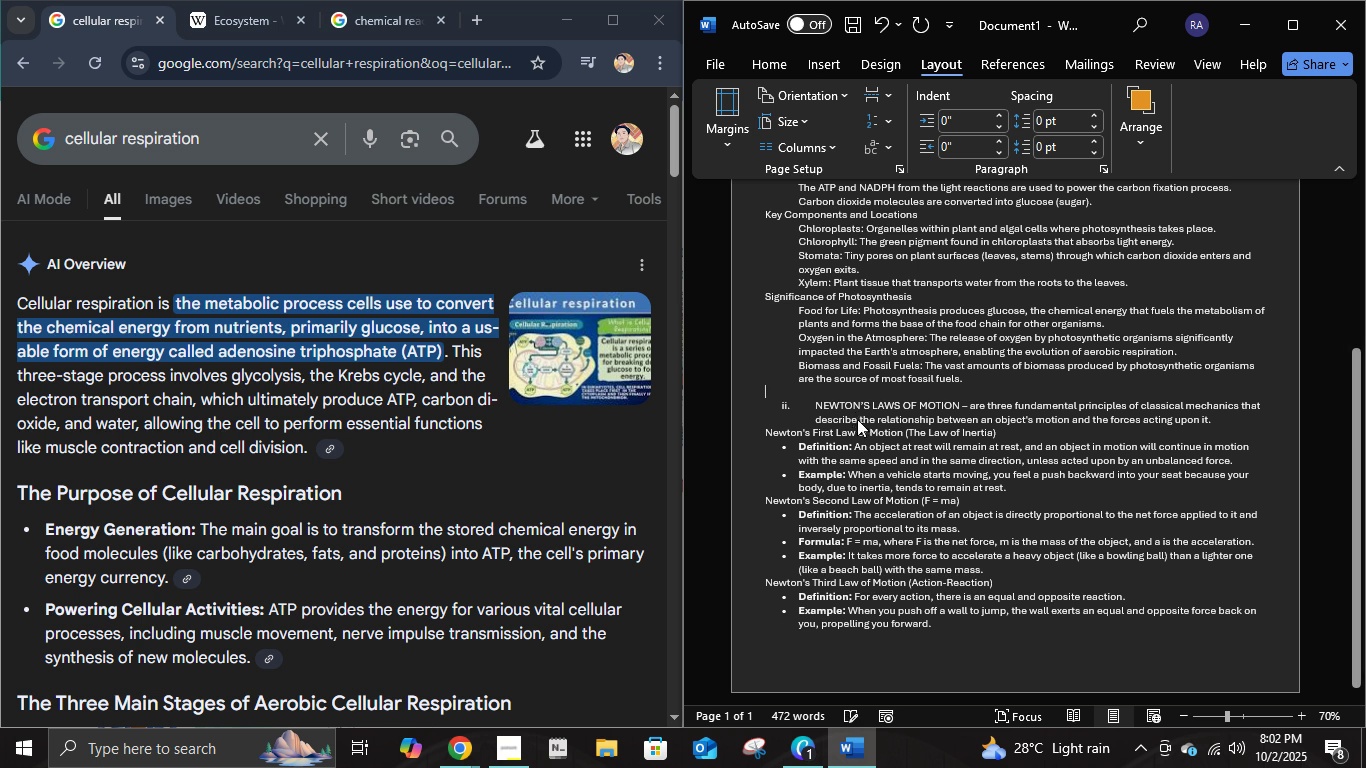 
key(Enter)
 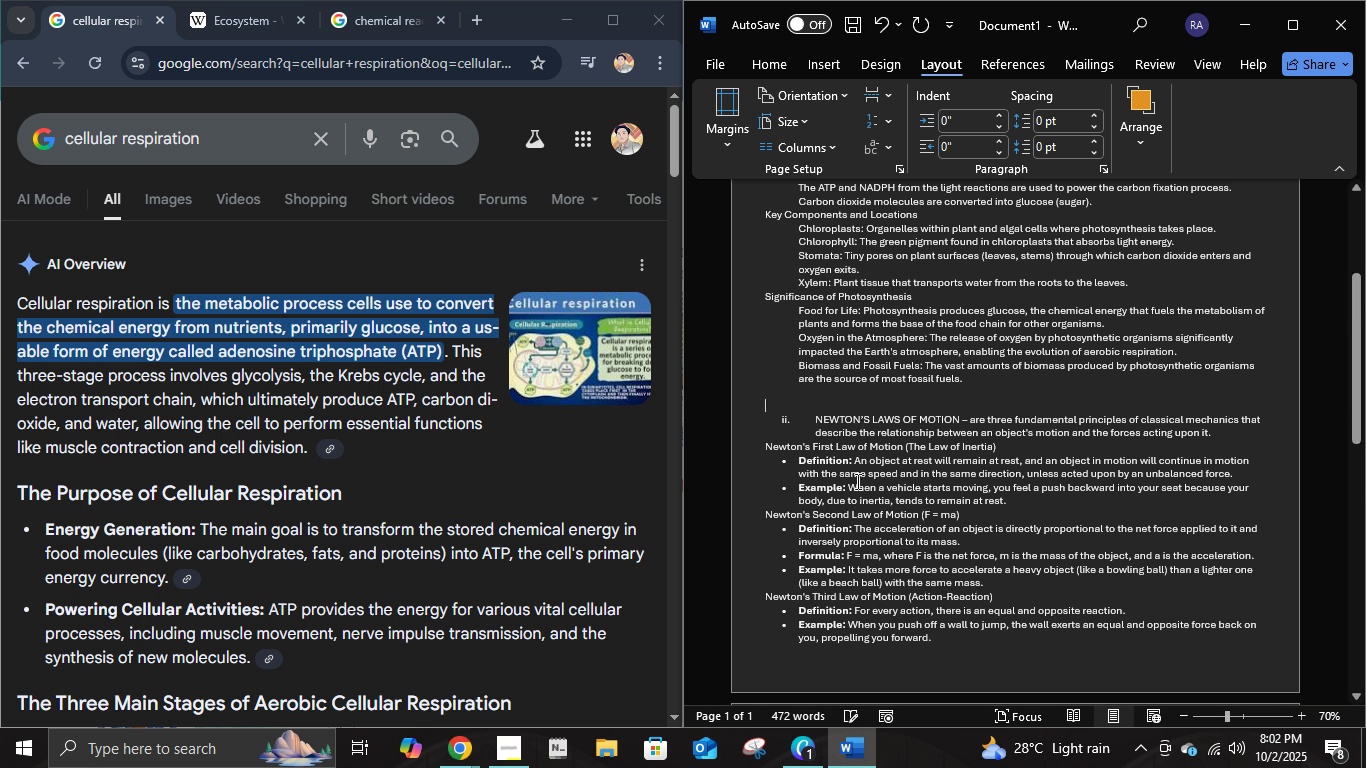 
scroll: coordinate [854, 559], scroll_direction: down, amount: 5.0
 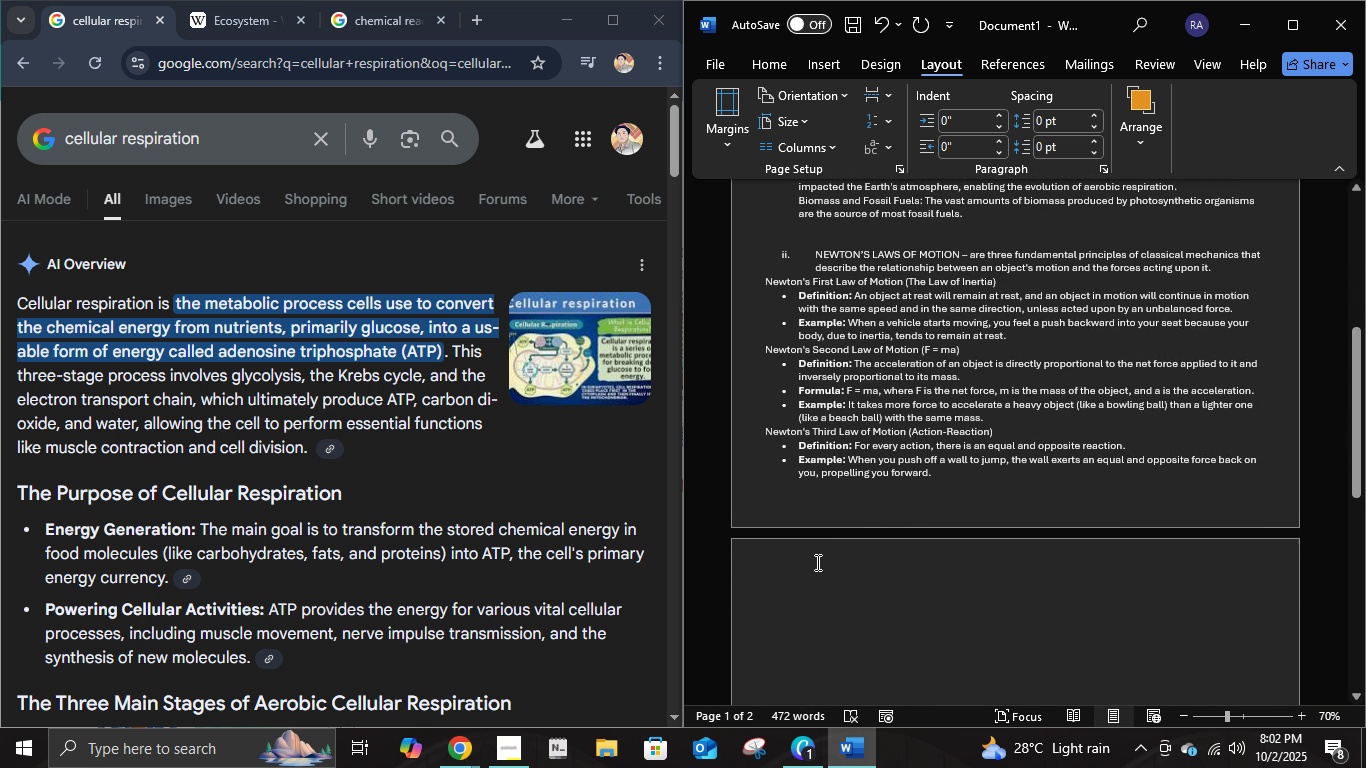 
left_click([816, 562])
 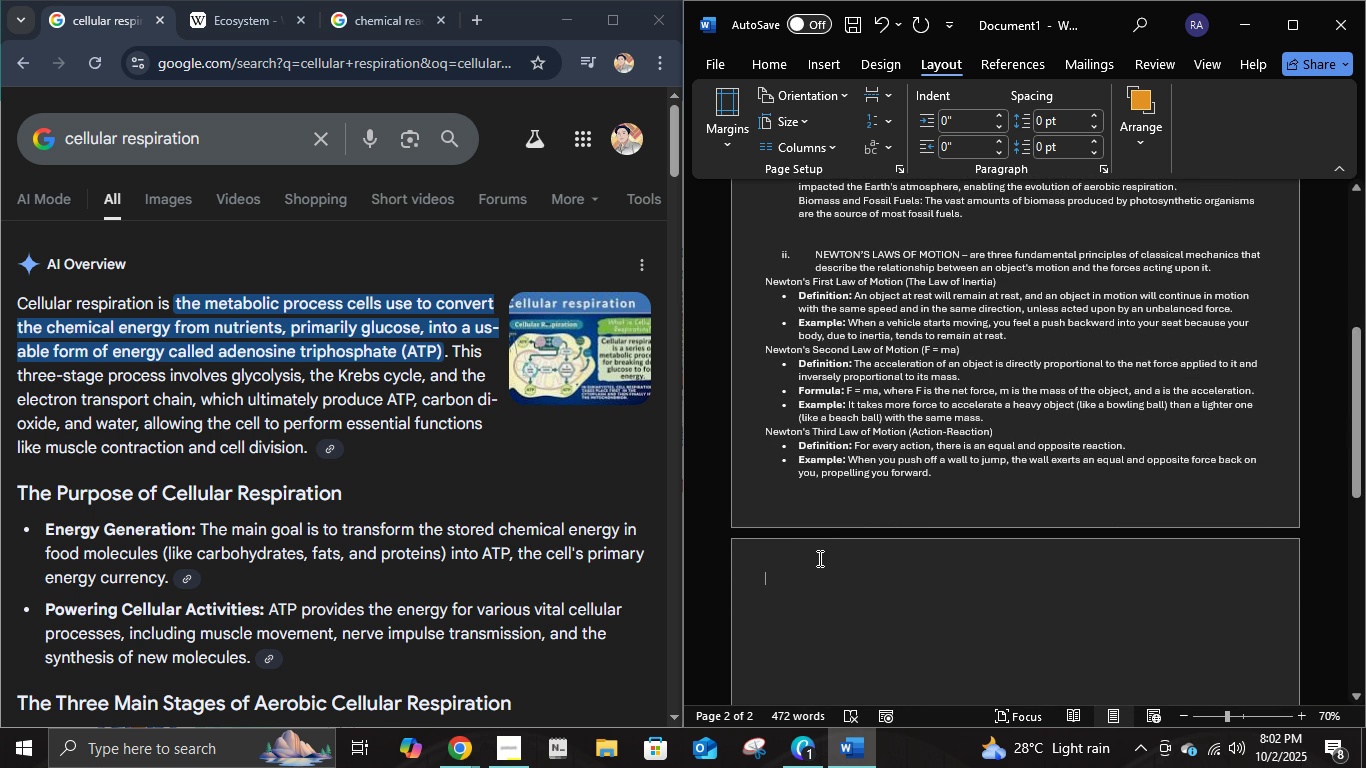 
type(CELLULA)
key(Backspace)
key(Backspace)
key(Backspace)
key(Backspace)
key(Backspace)
key(Backspace)
key(Backspace)
type(III)
key(Backspace)
key(Backspace)
key(Backspace)
type(iii. CELLULAR RESPIRATION - )